 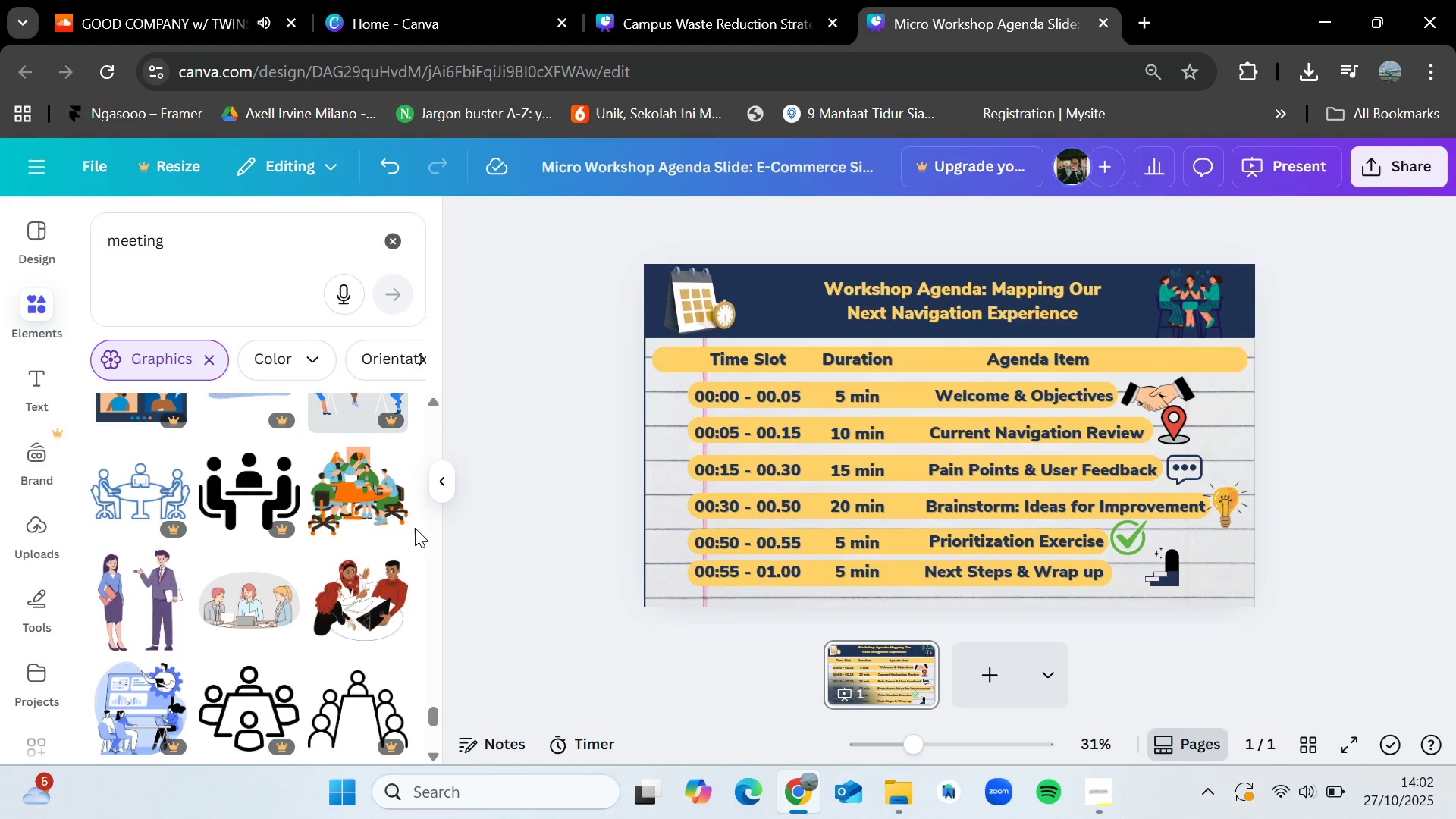 
scroll: coordinate [281, 590], scroll_direction: down, amount: 2.0
 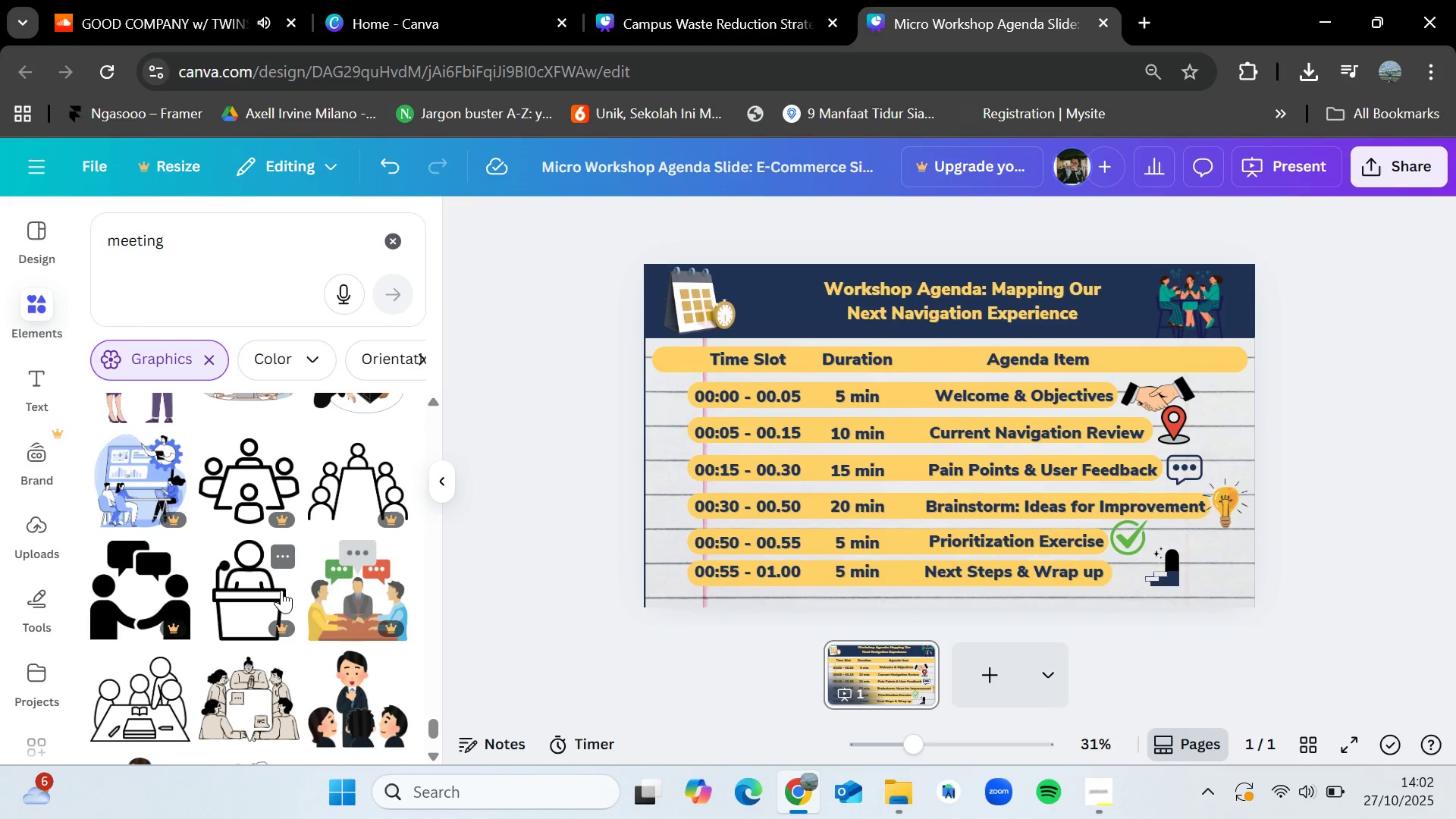 
wait(5.44)
 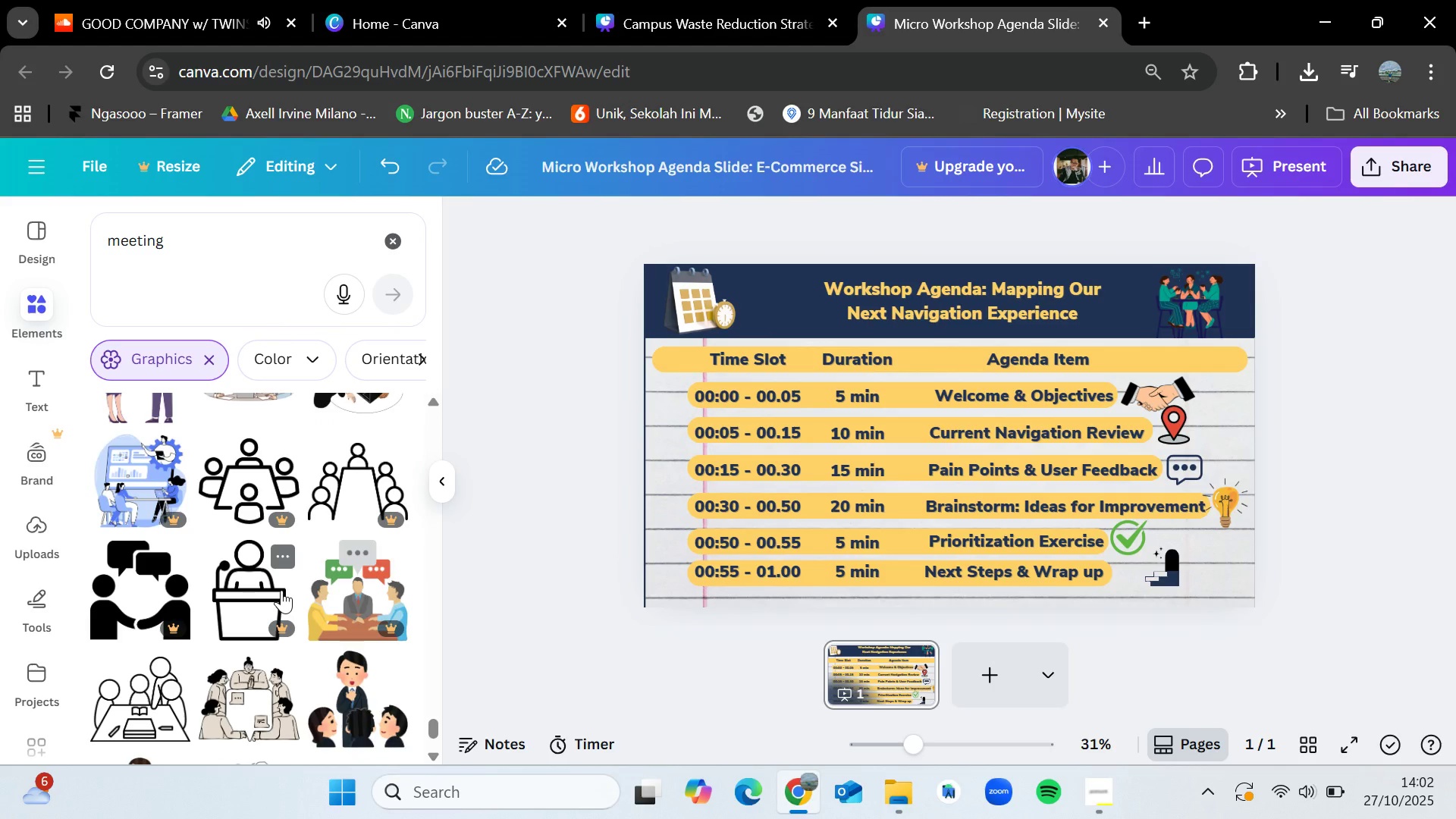 
scroll: coordinate [265, 557], scroll_direction: down, amount: 5.0
 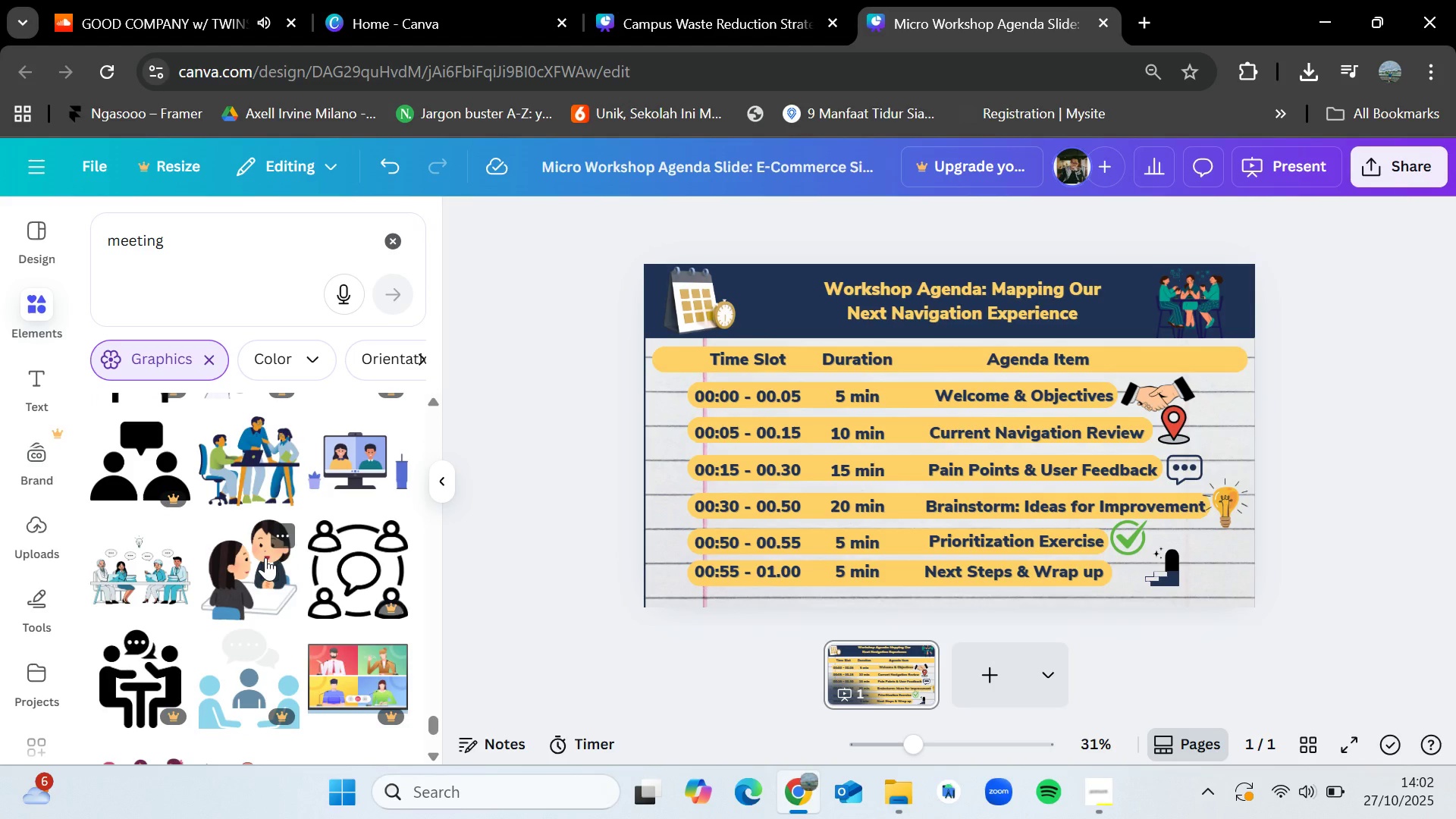 
scroll: coordinate [265, 557], scroll_direction: down, amount: 2.0
 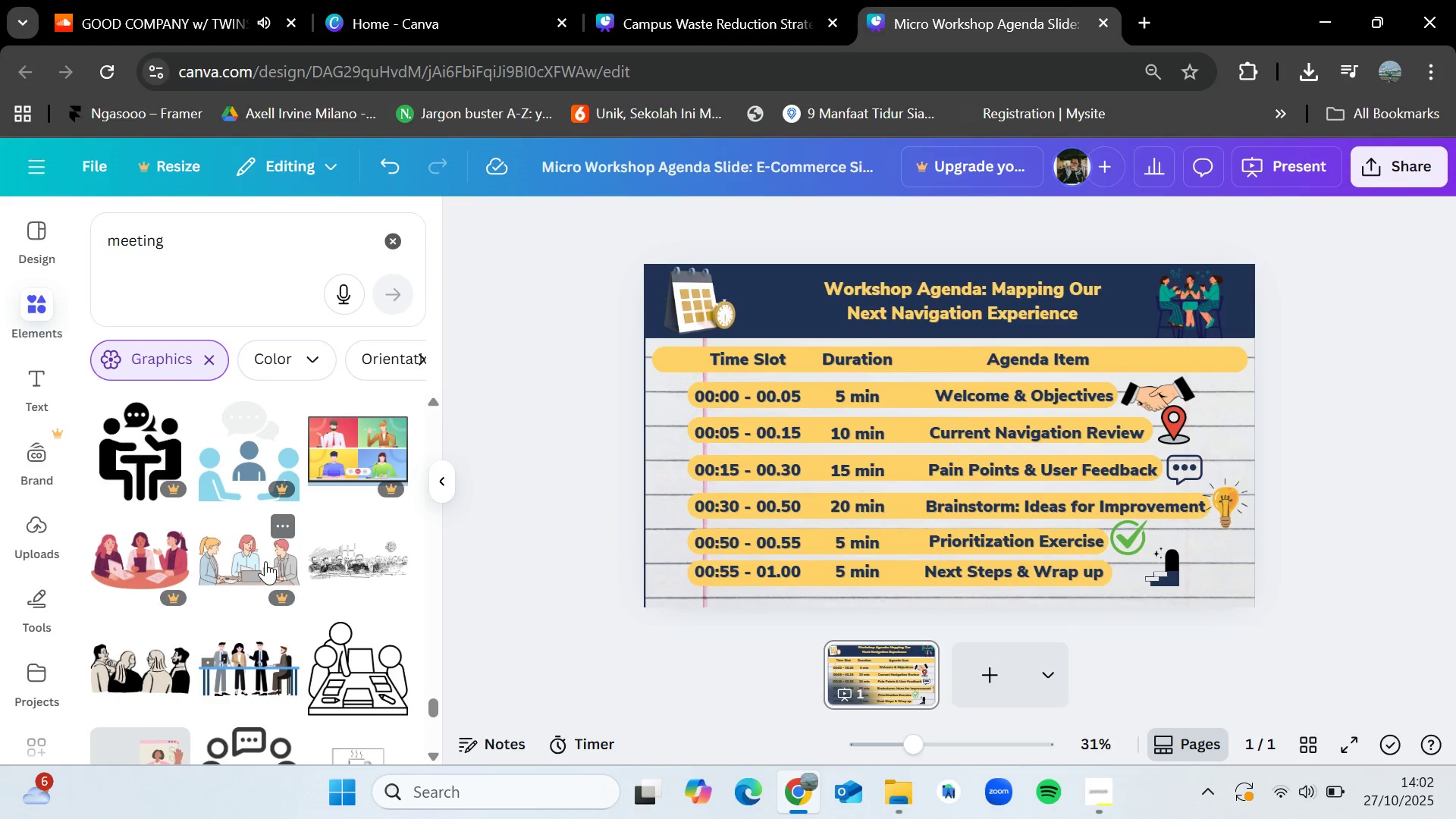 
wait(15.61)
 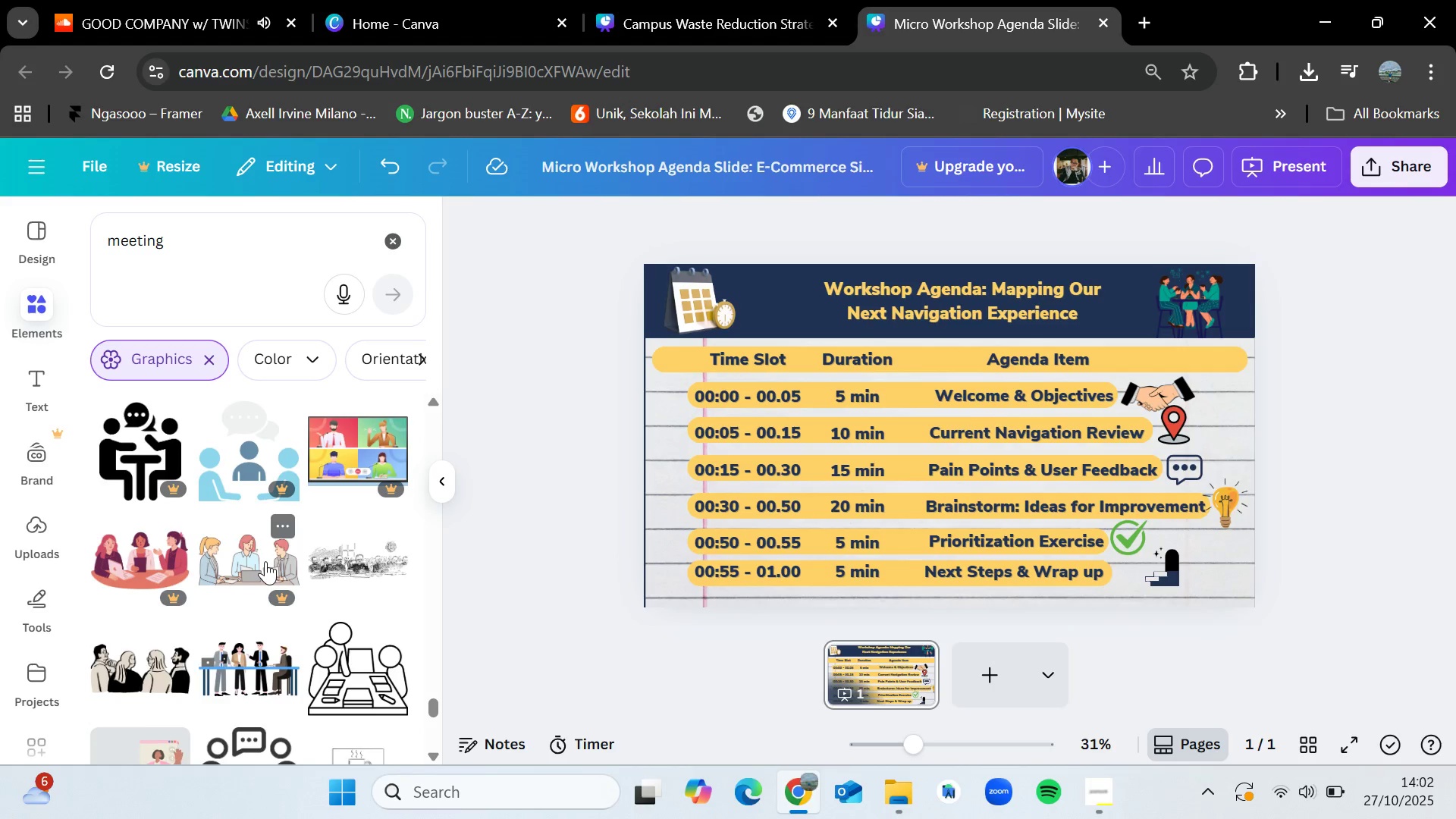 
scroll: coordinate [246, 591], scroll_direction: down, amount: 1.0
 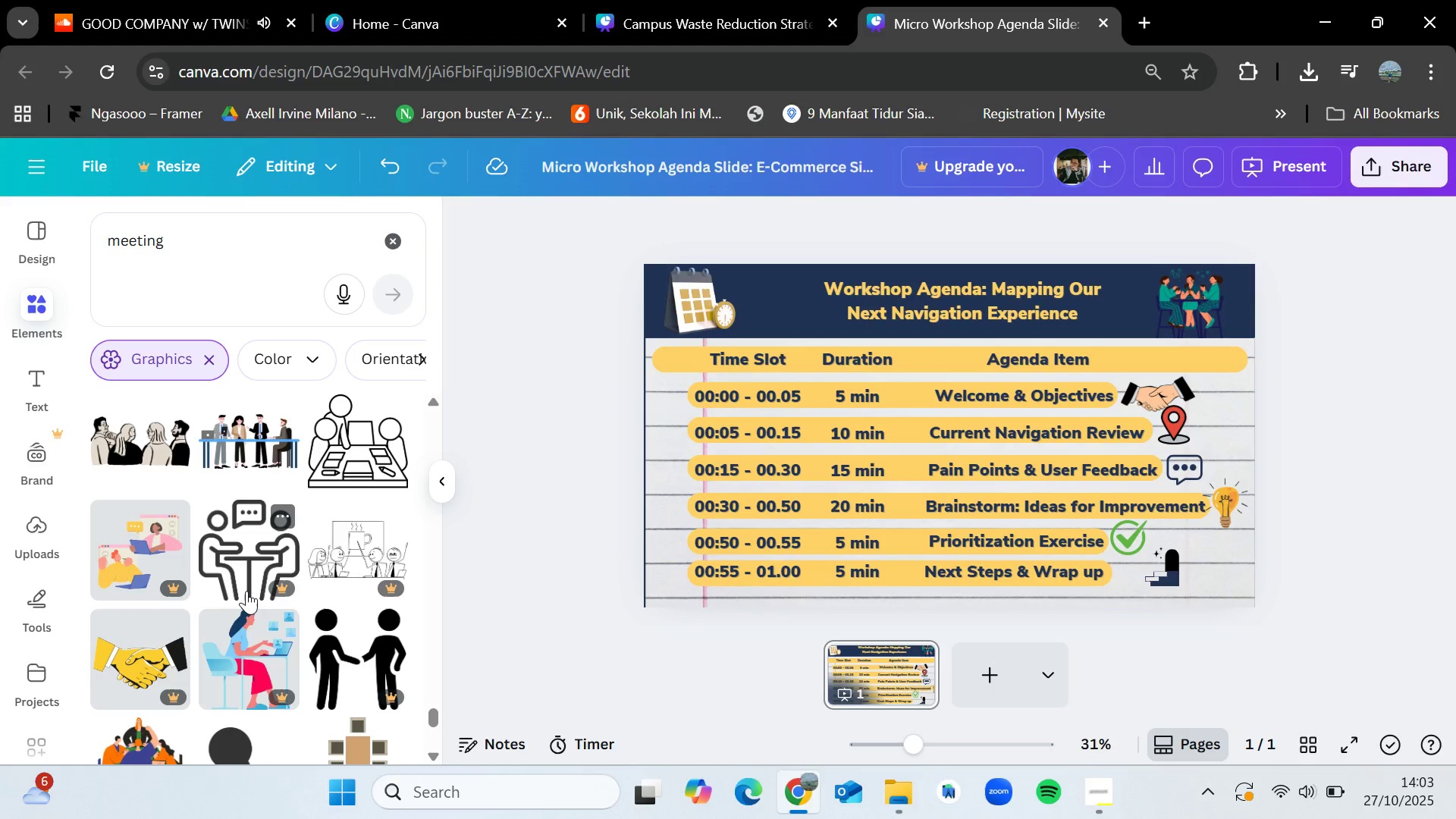 
wait(17.58)
 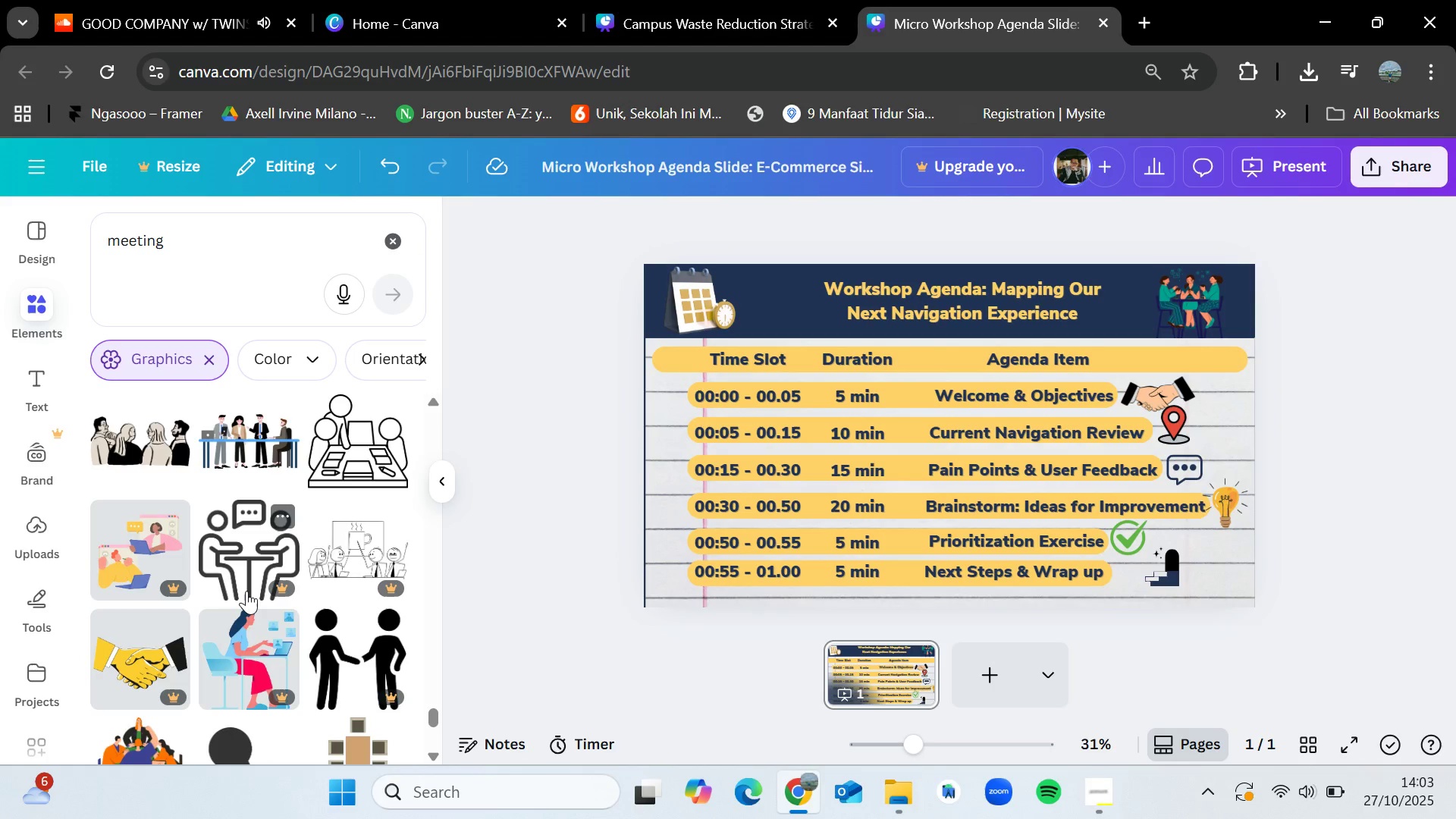 
scroll: coordinate [293, 566], scroll_direction: down, amount: 2.0
 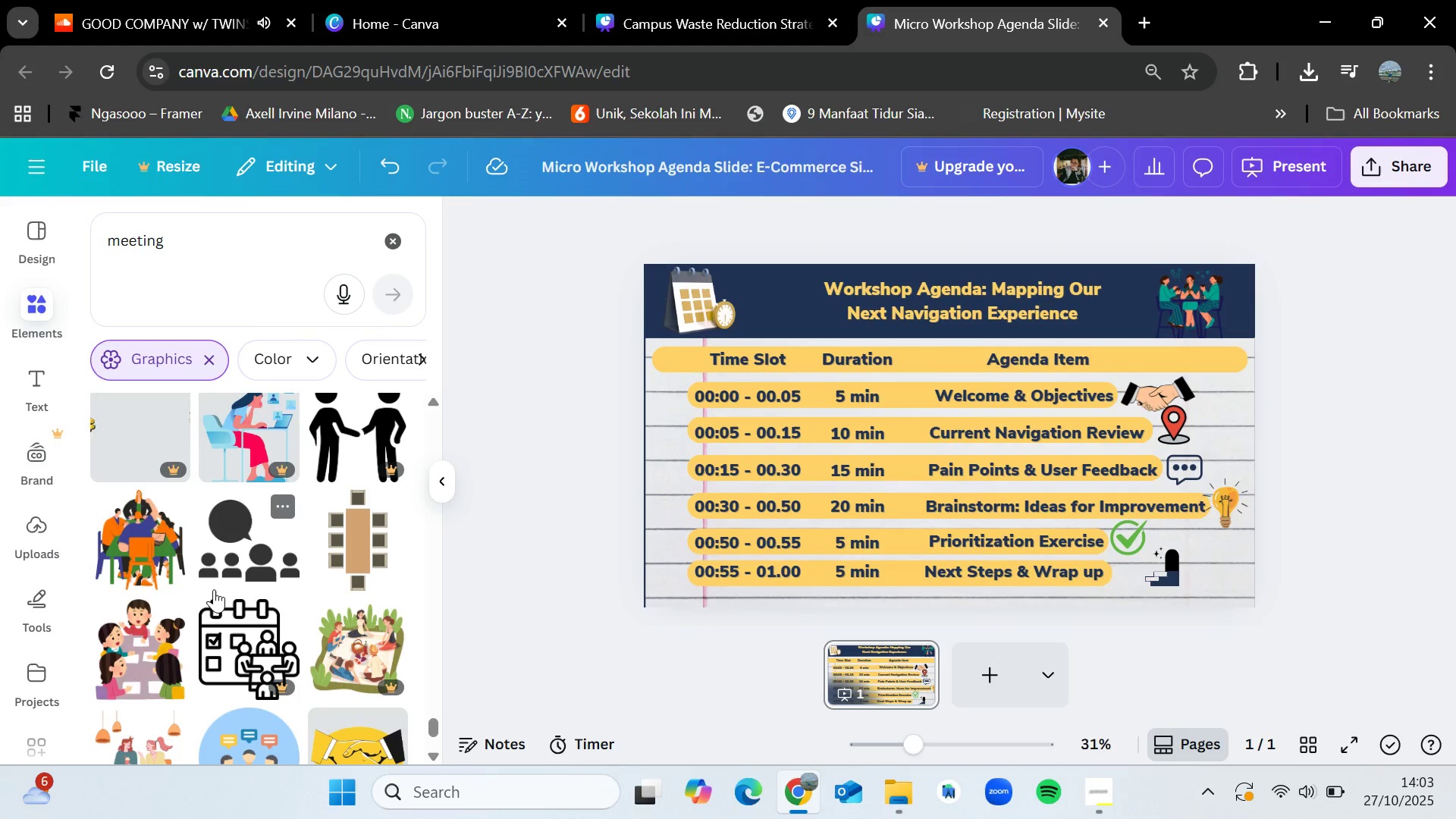 
wait(32.74)
 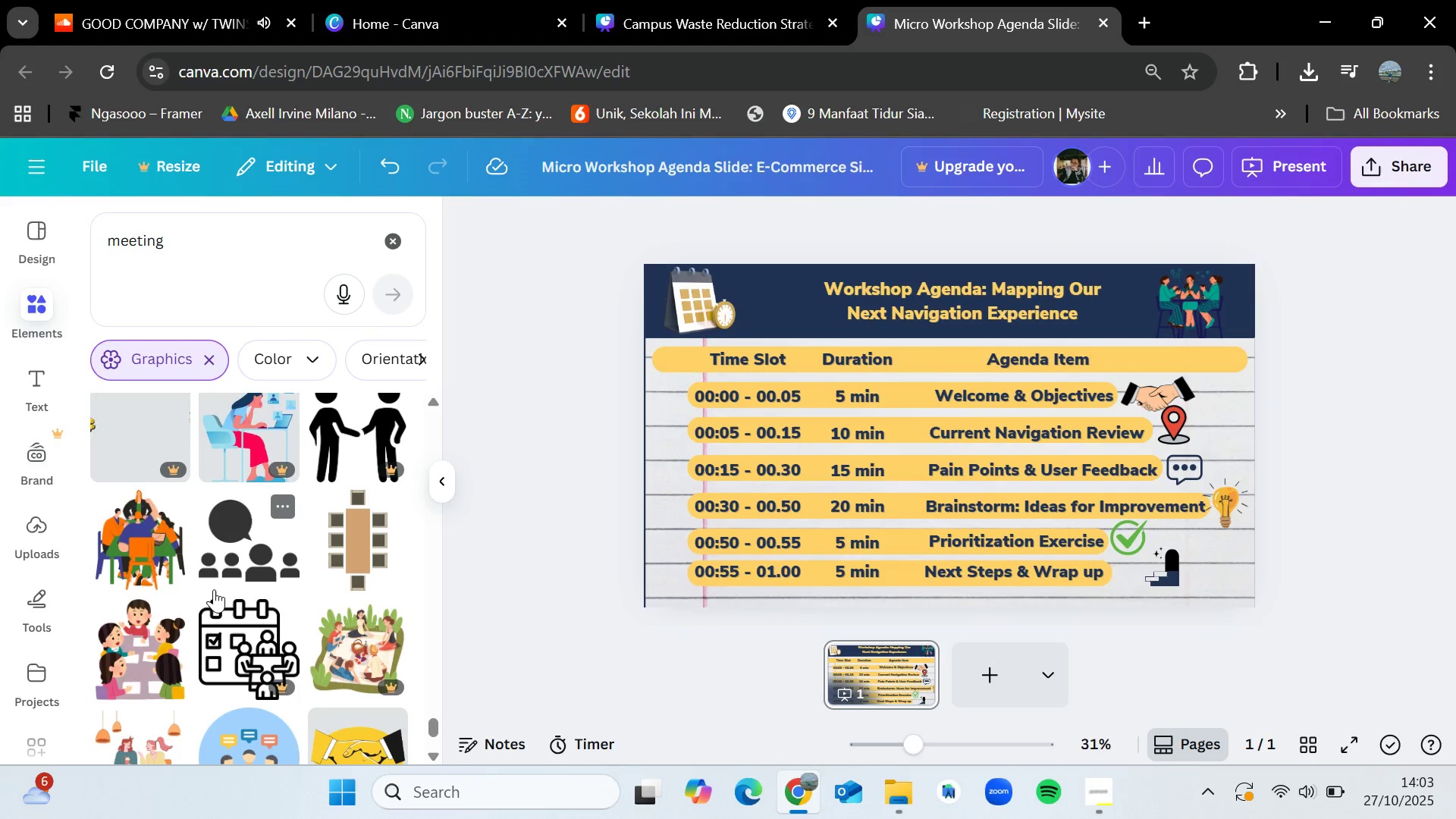 
scroll: coordinate [271, 595], scroll_direction: down, amount: 5.0
 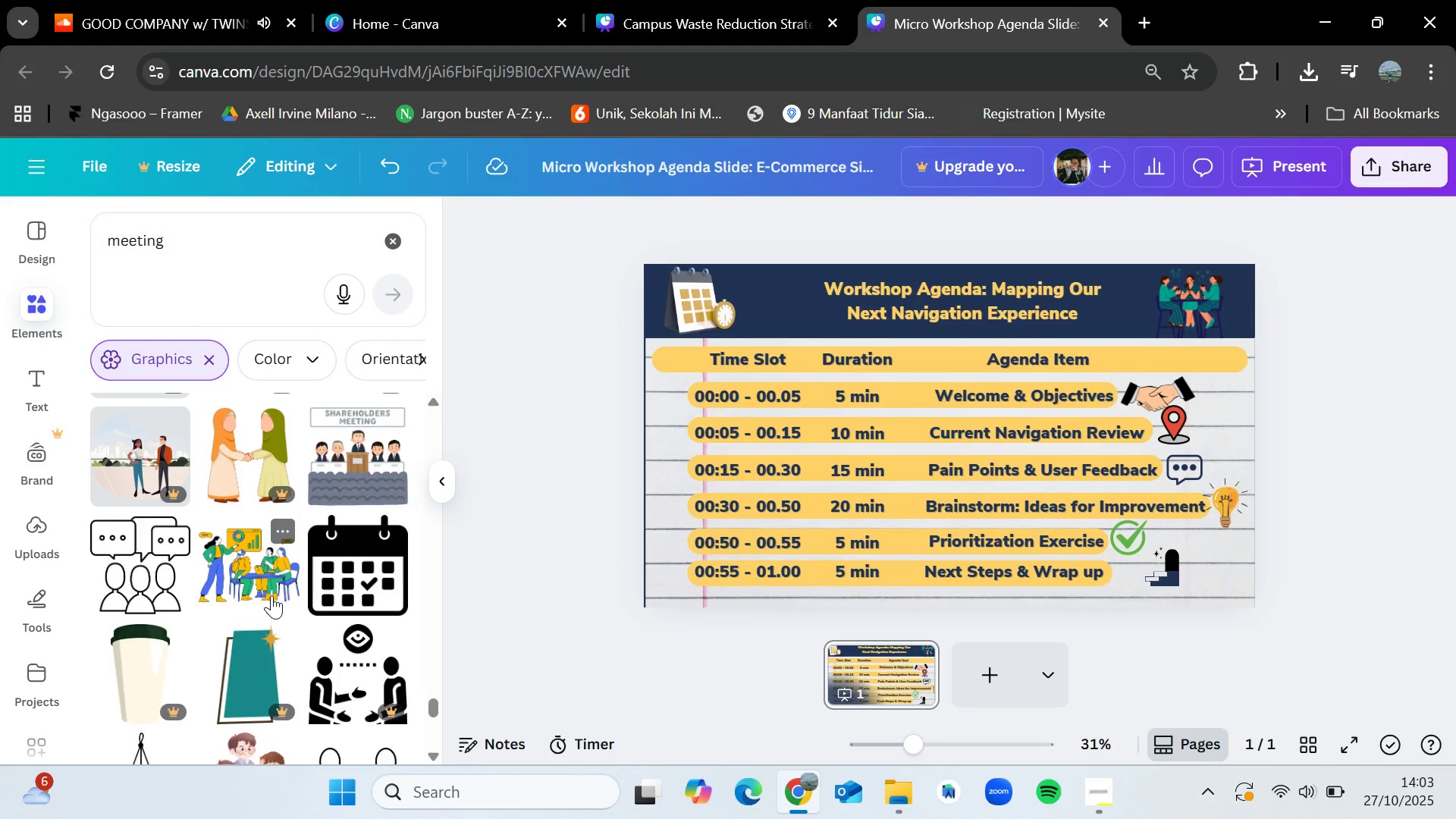 
scroll: coordinate [271, 595], scroll_direction: up, amount: 2.0
 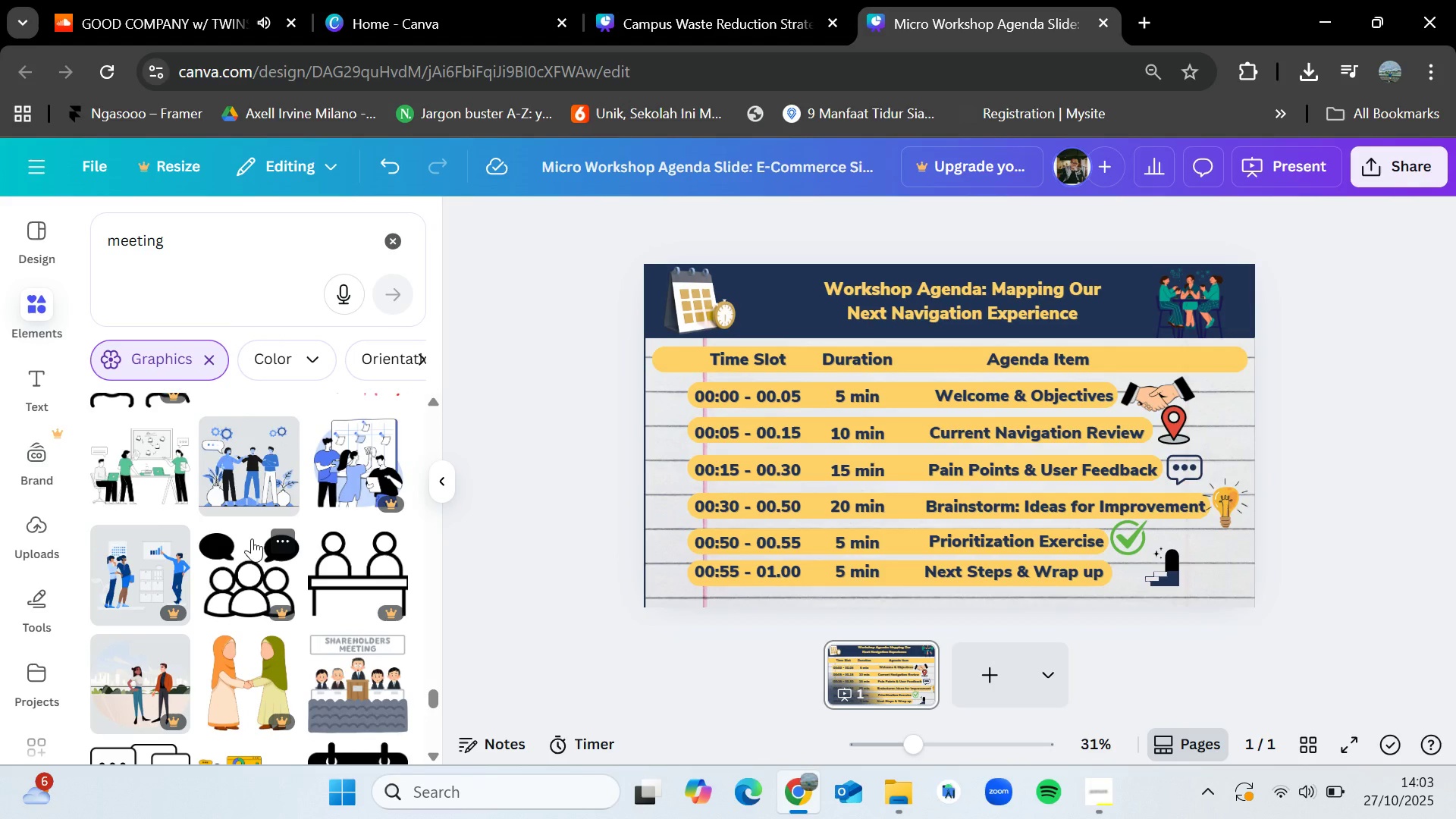 
wait(6.08)
 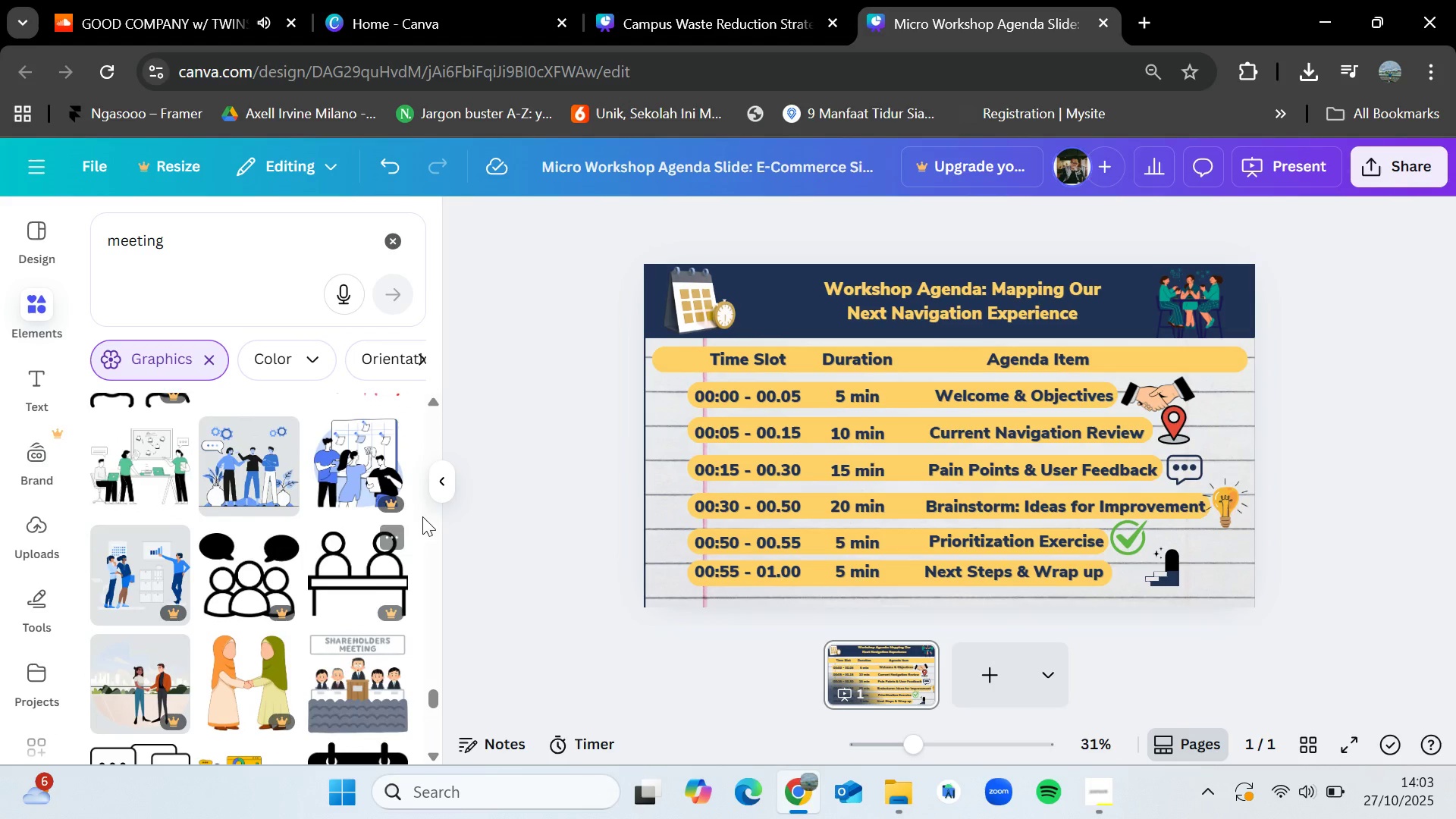 
left_click([1096, 808])